 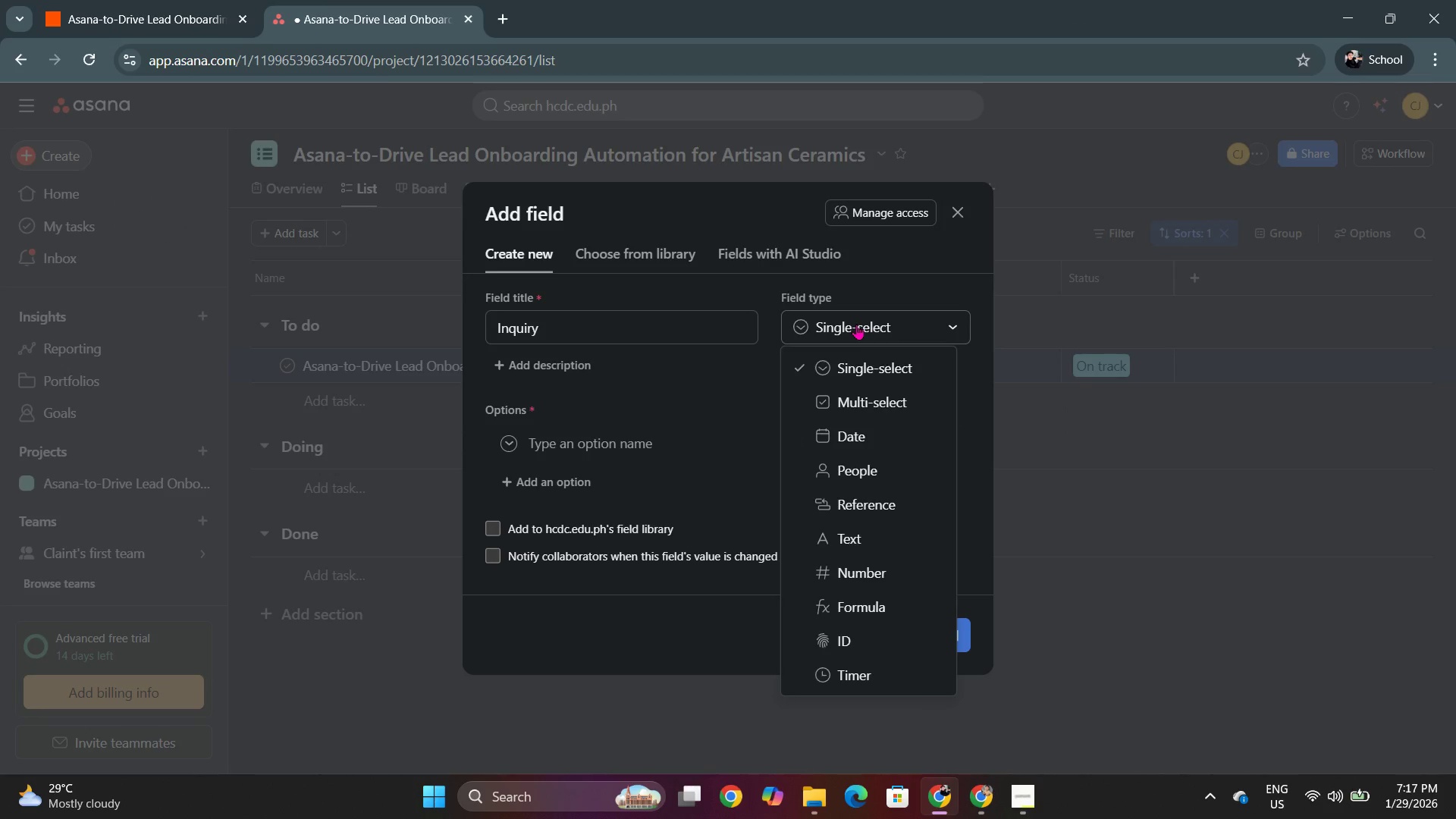 
left_click([861, 403])
 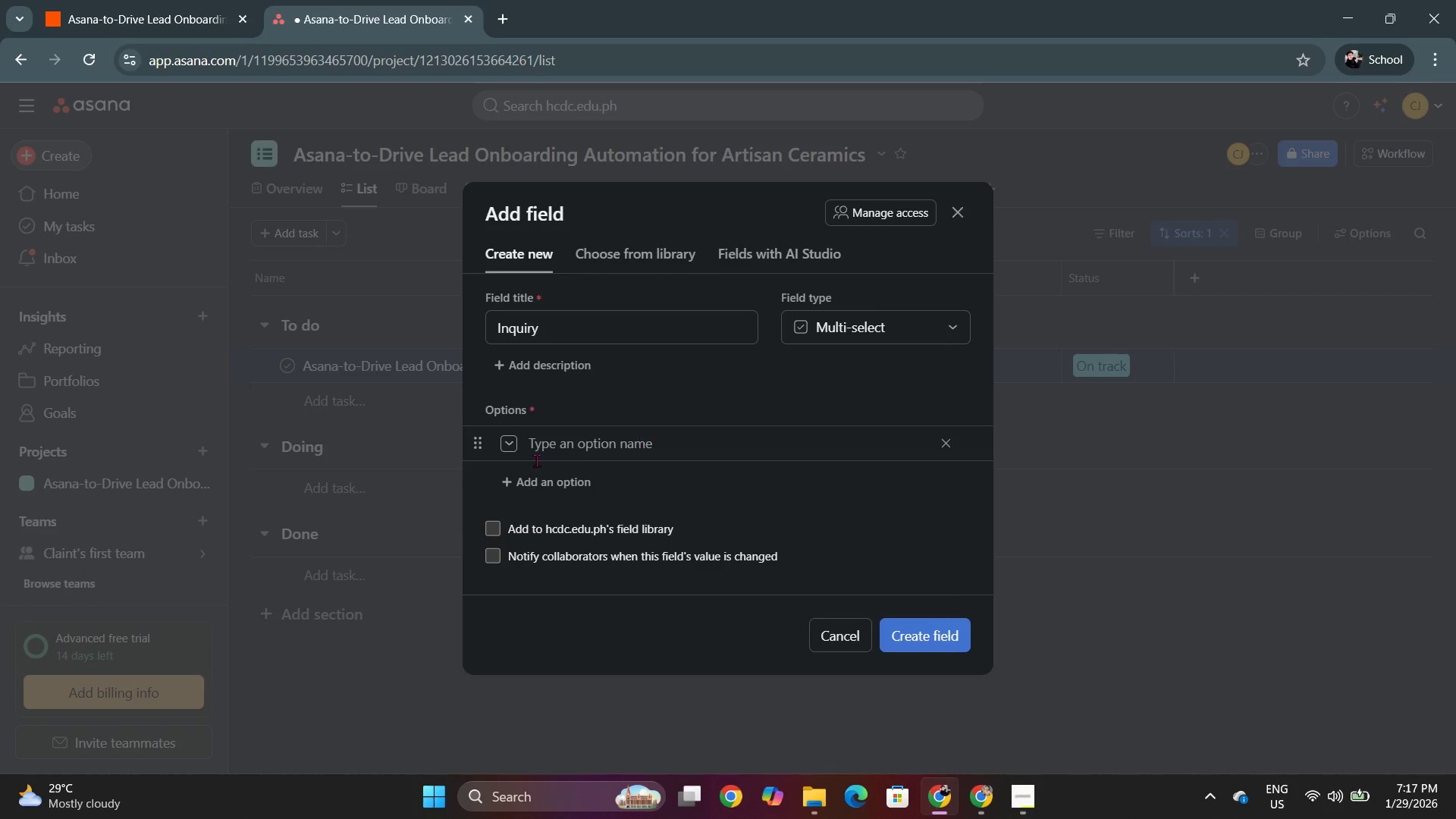 
left_click([510, 446])
 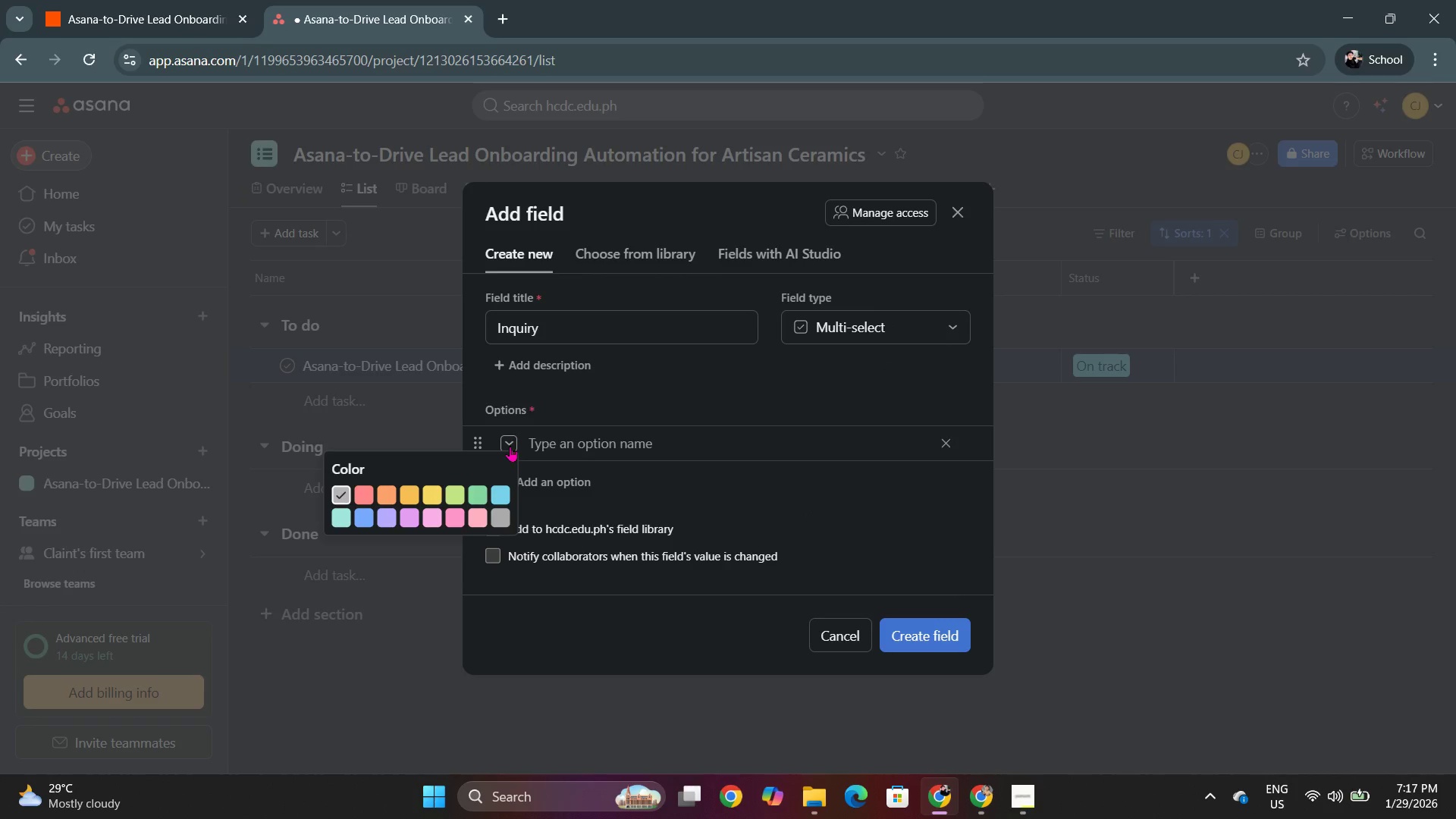 
left_click([510, 446])
 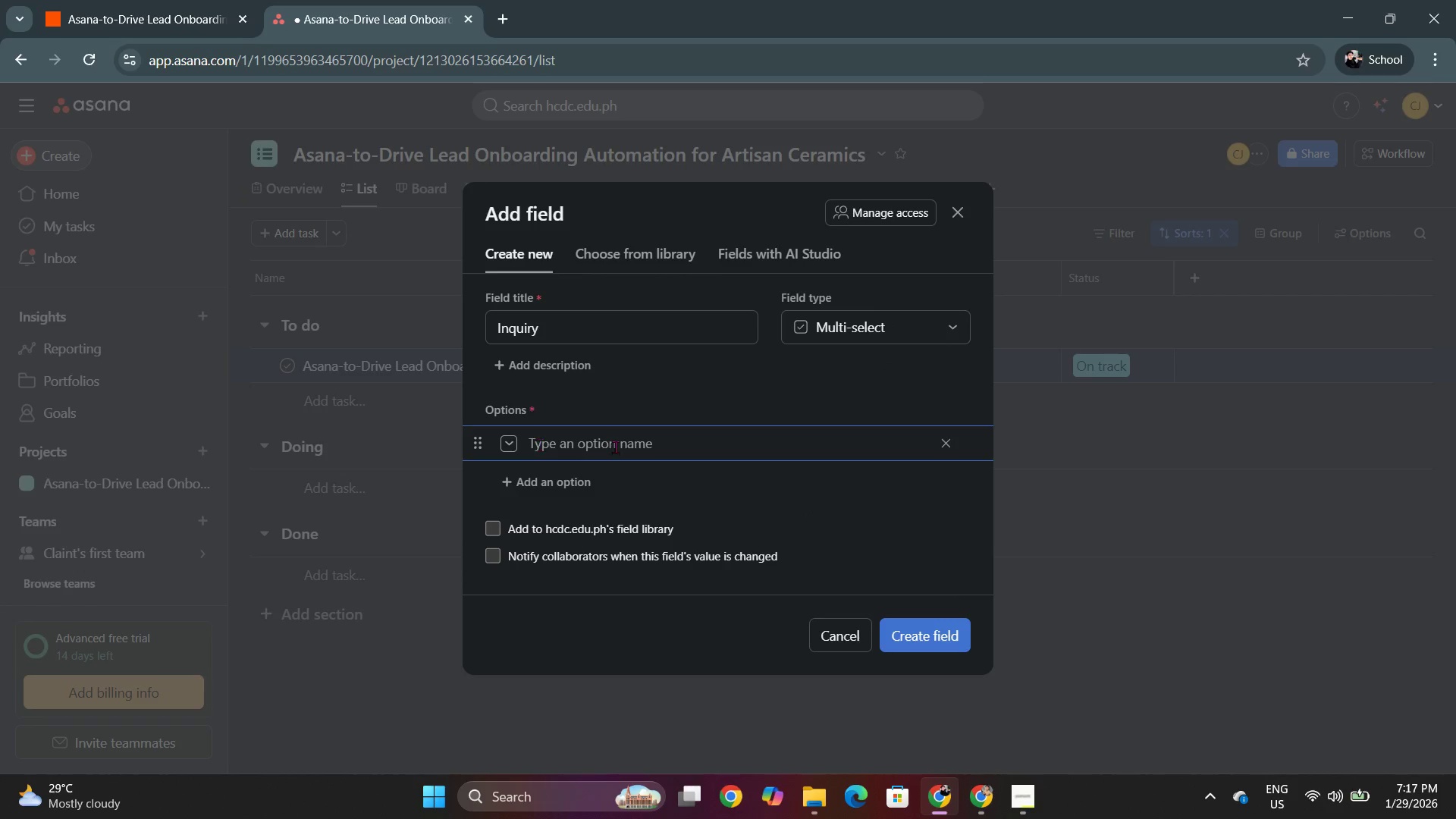 
double_click([615, 447])
 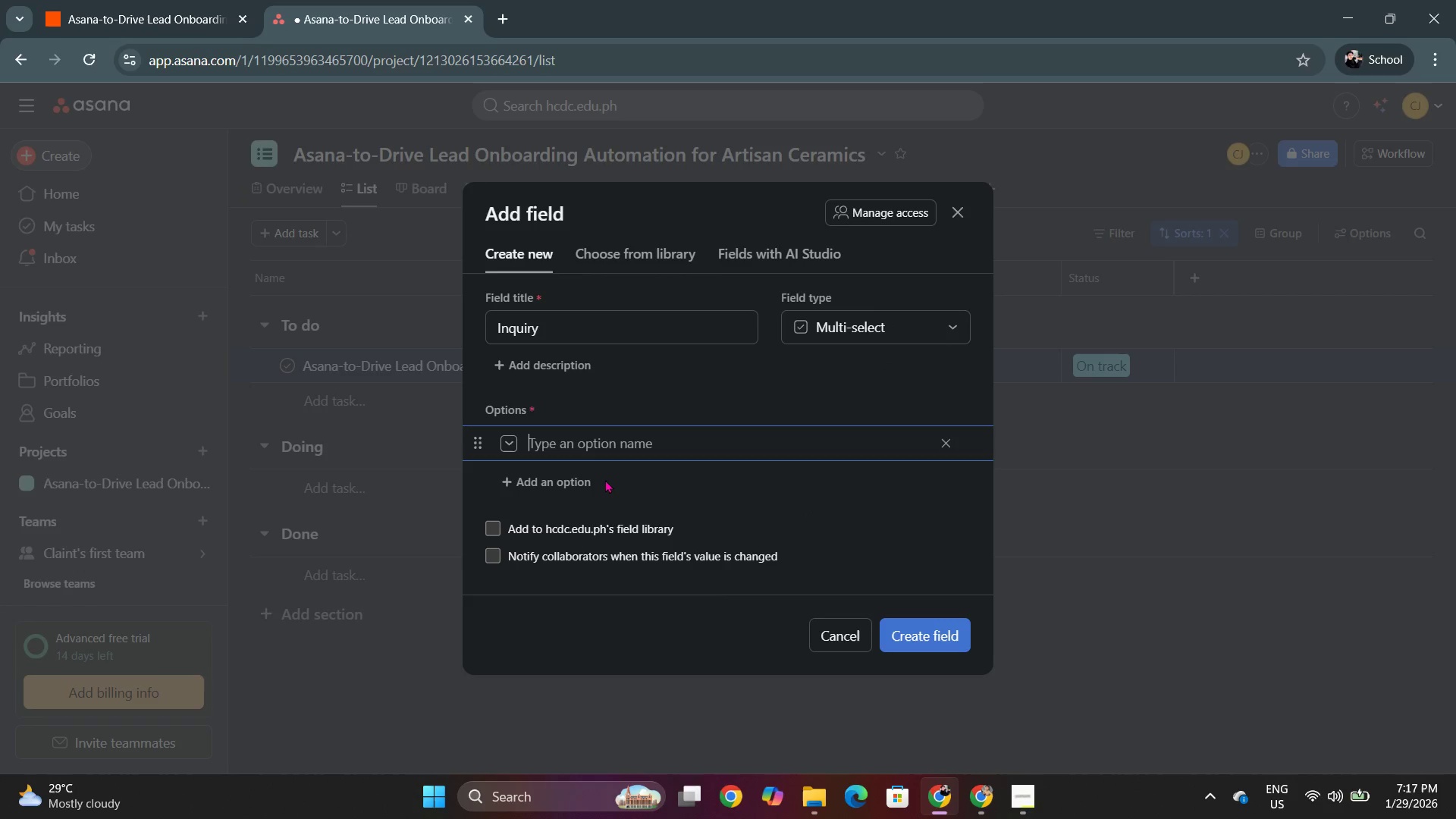 
left_click([604, 482])
 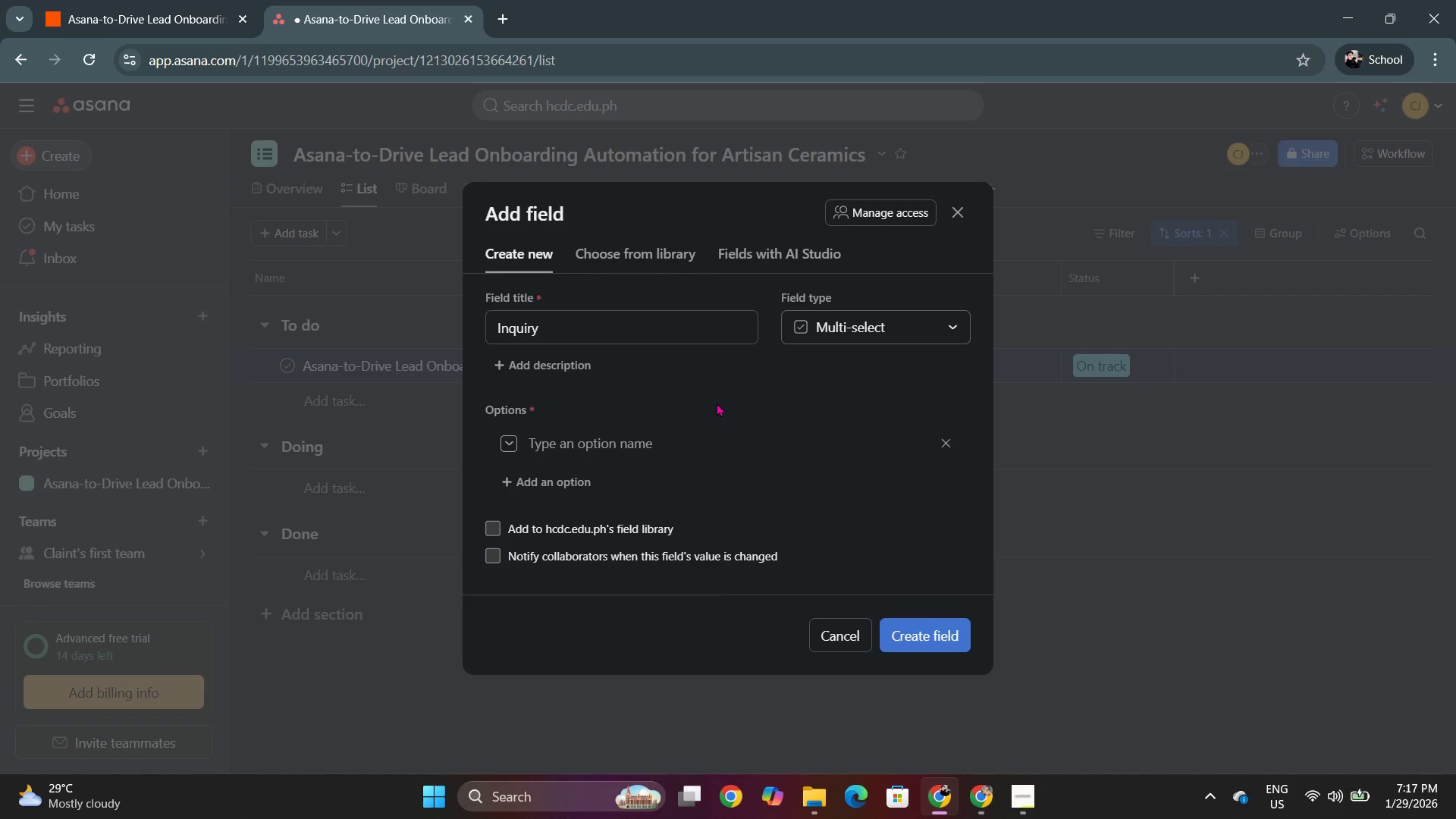 
left_click([874, 312])
 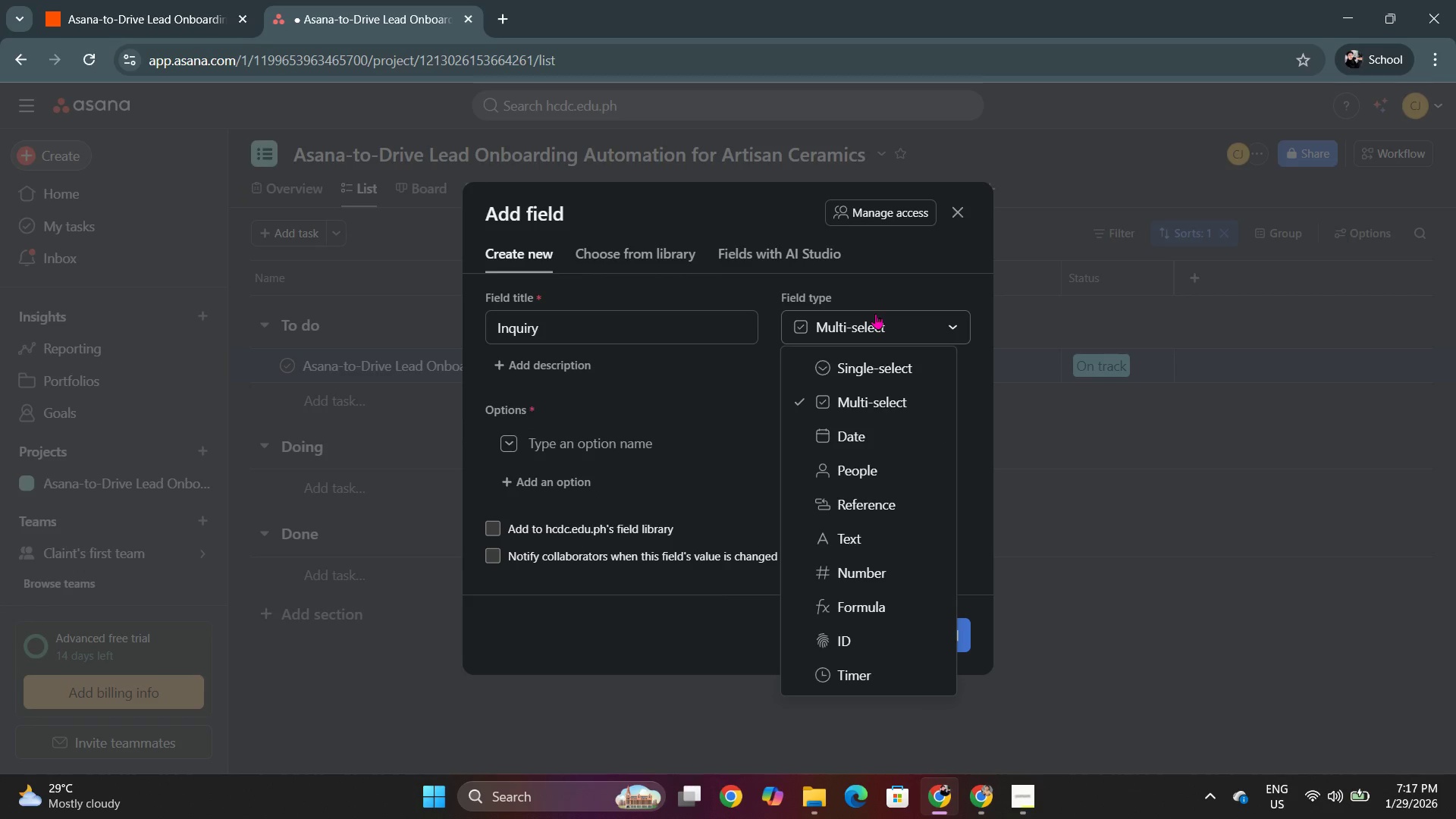 
left_click([875, 313])
 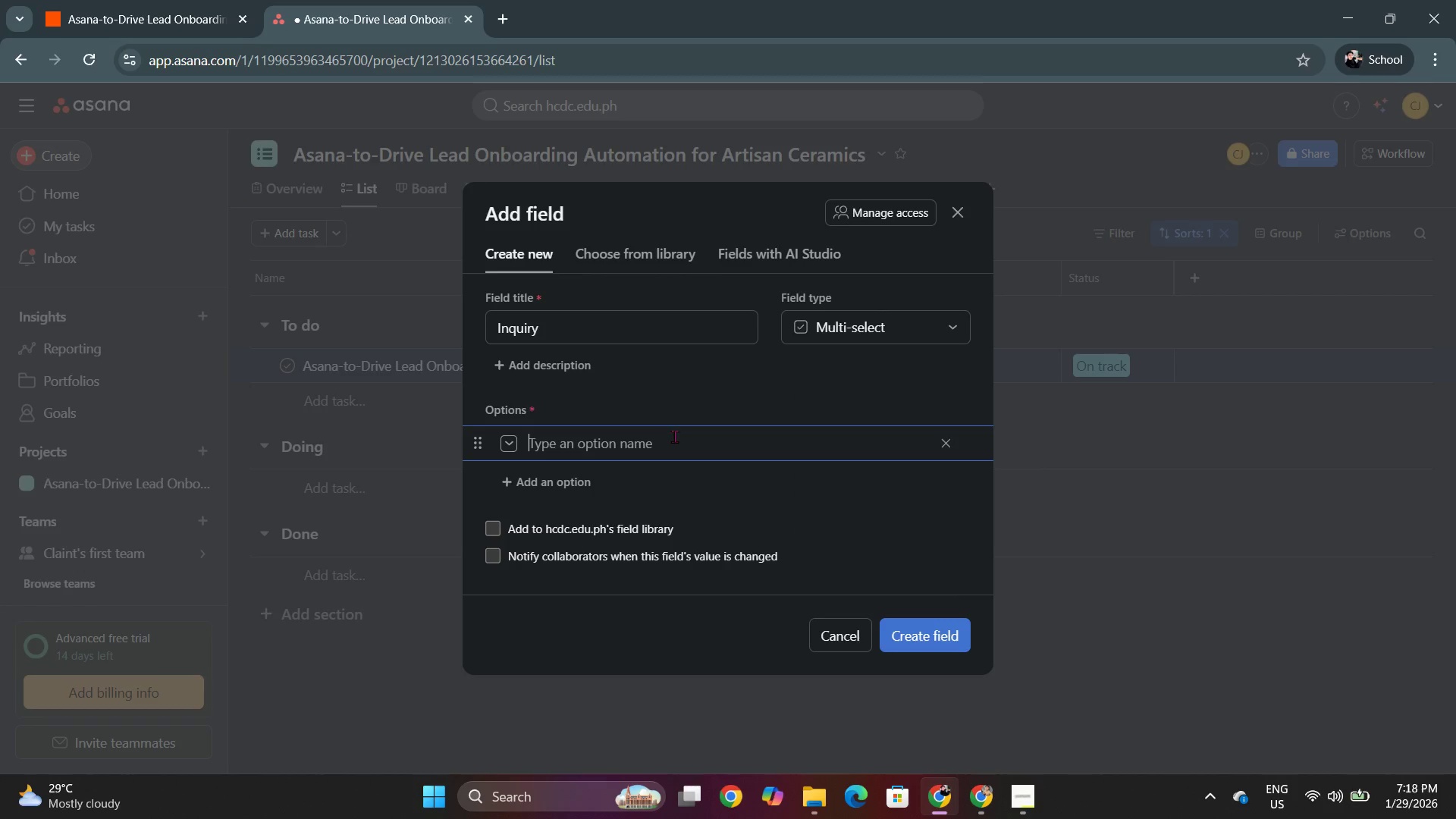 
key(CapsLock)
 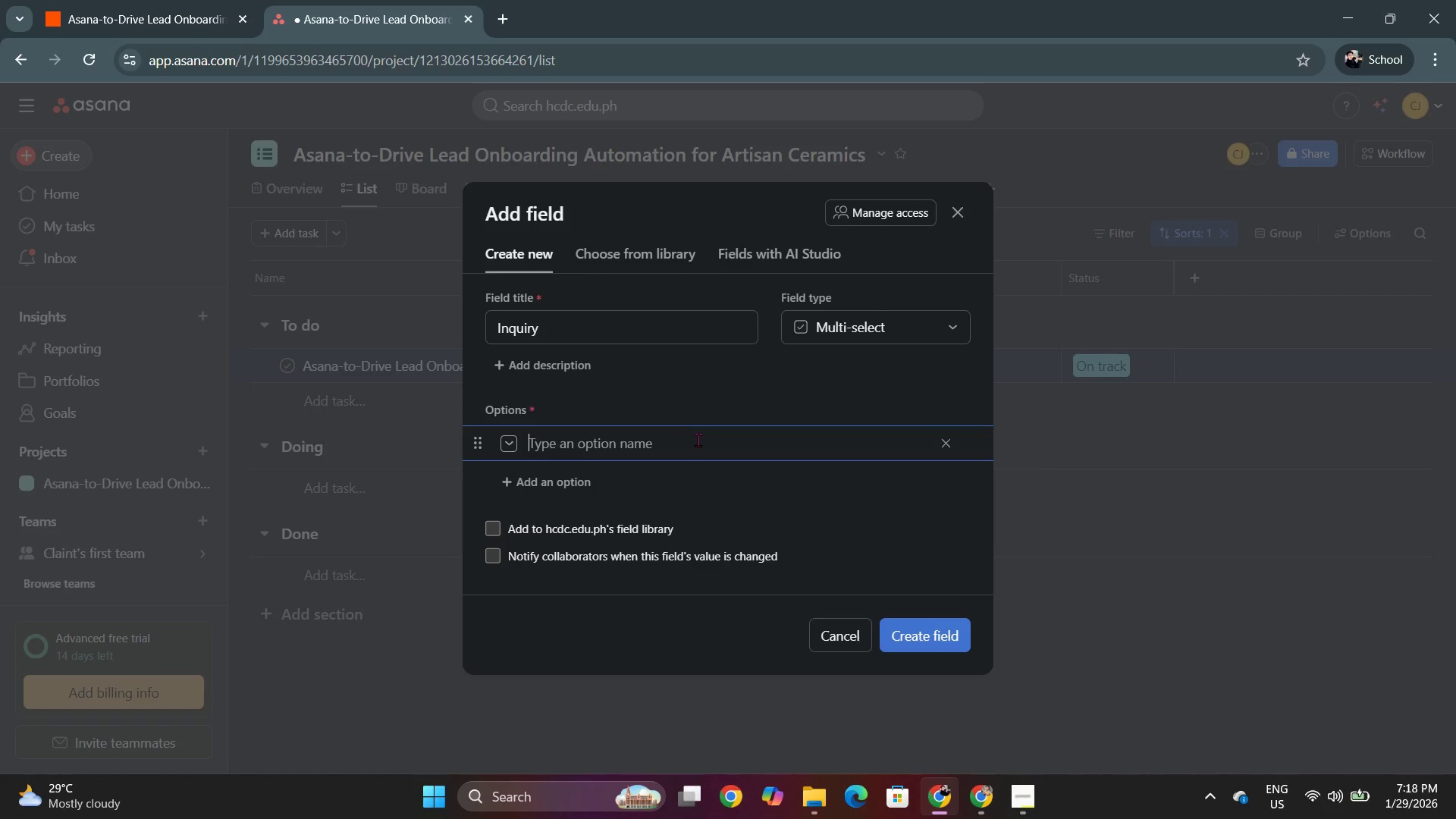 
wait(8.02)
 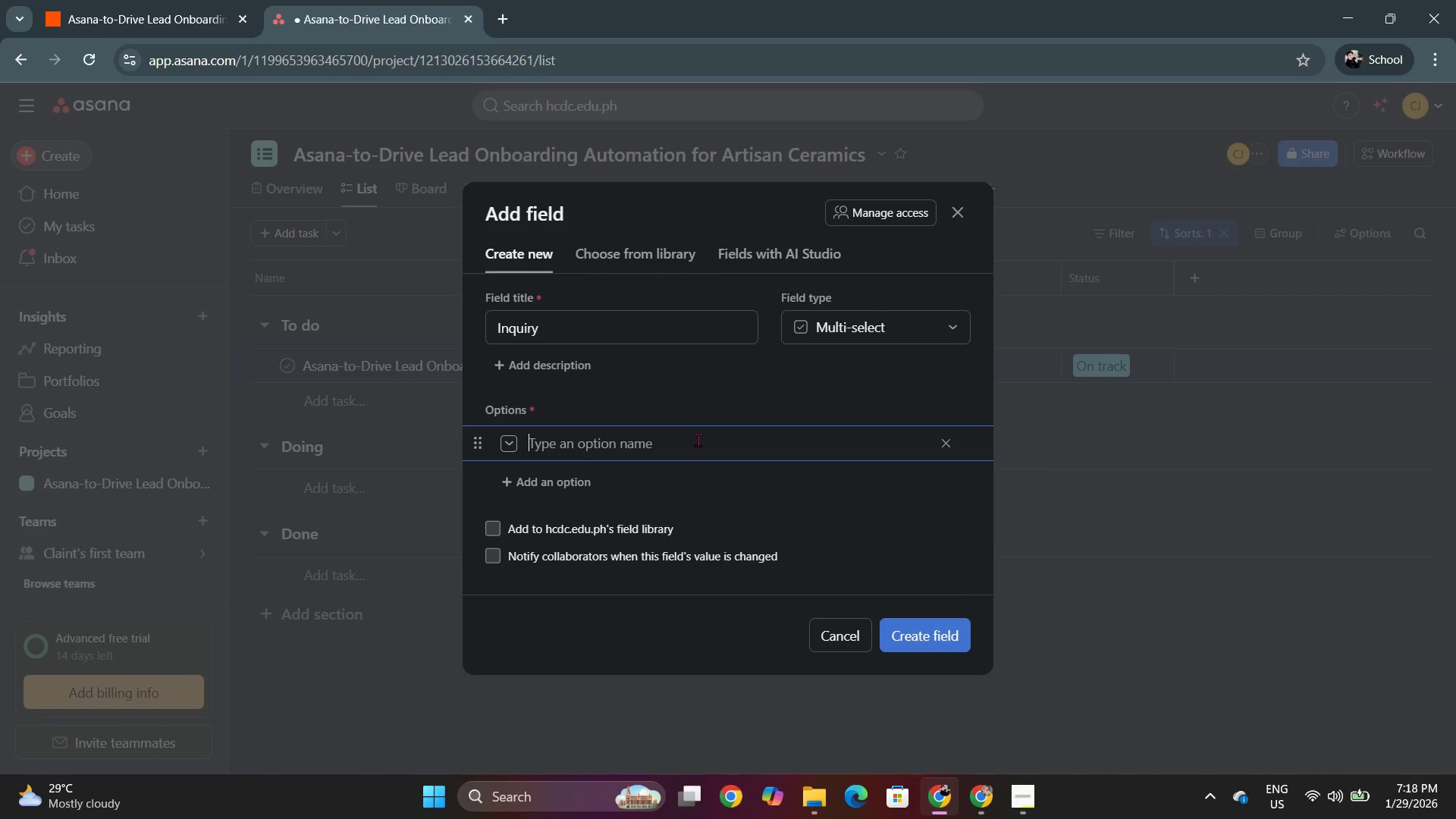 
left_click([960, 211])
 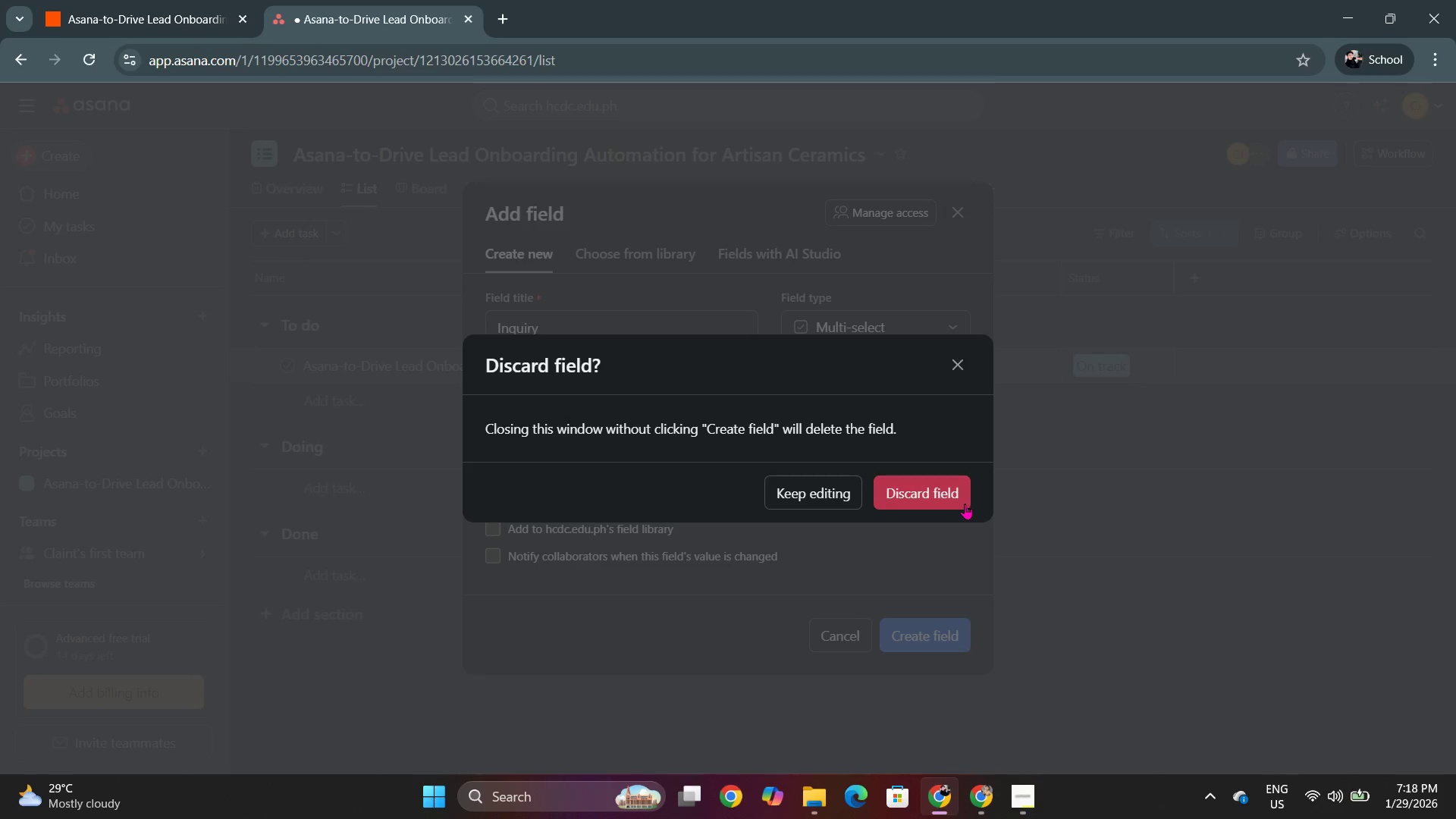 
left_click([952, 501])
 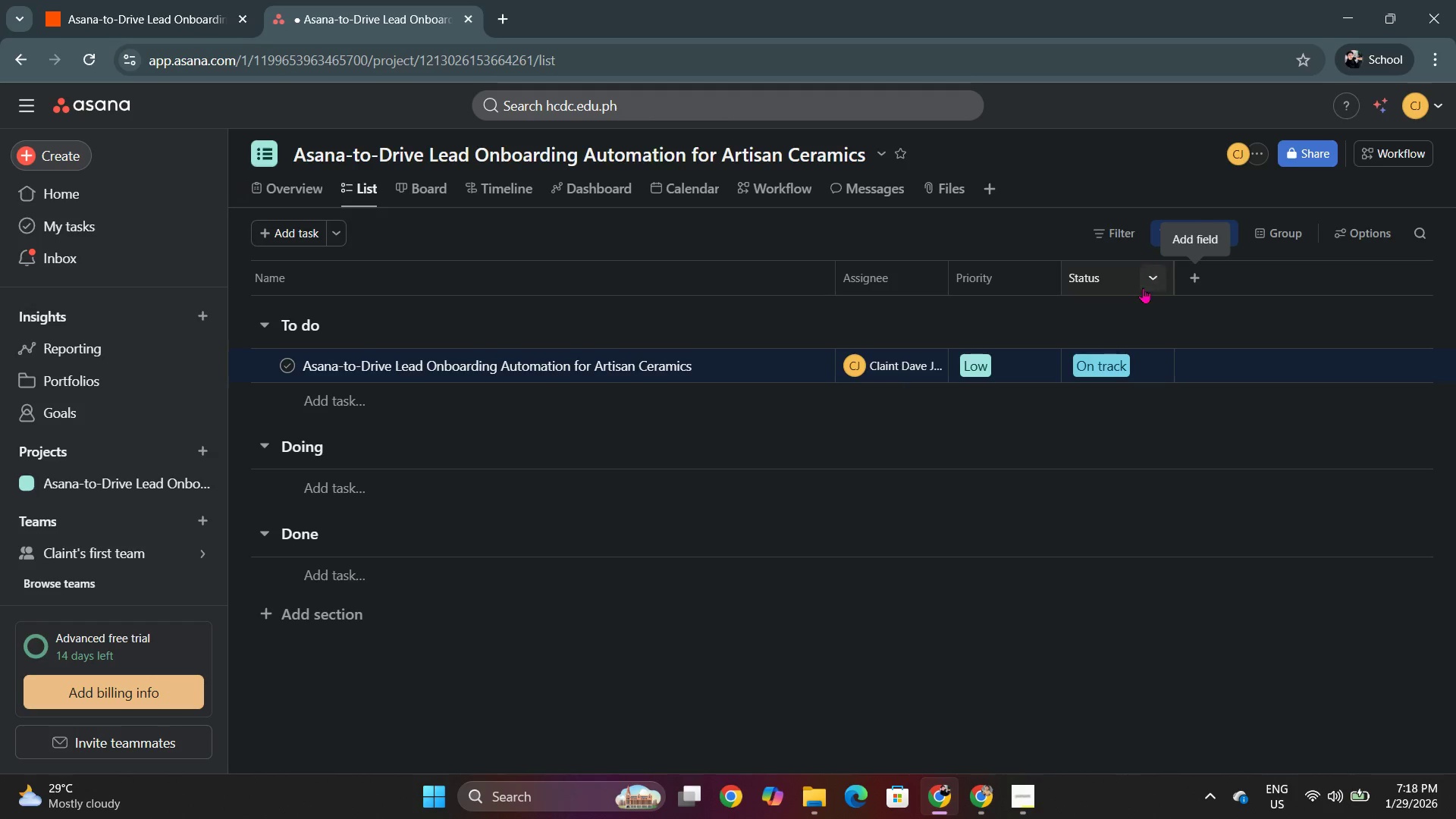 
left_click([1122, 359])
 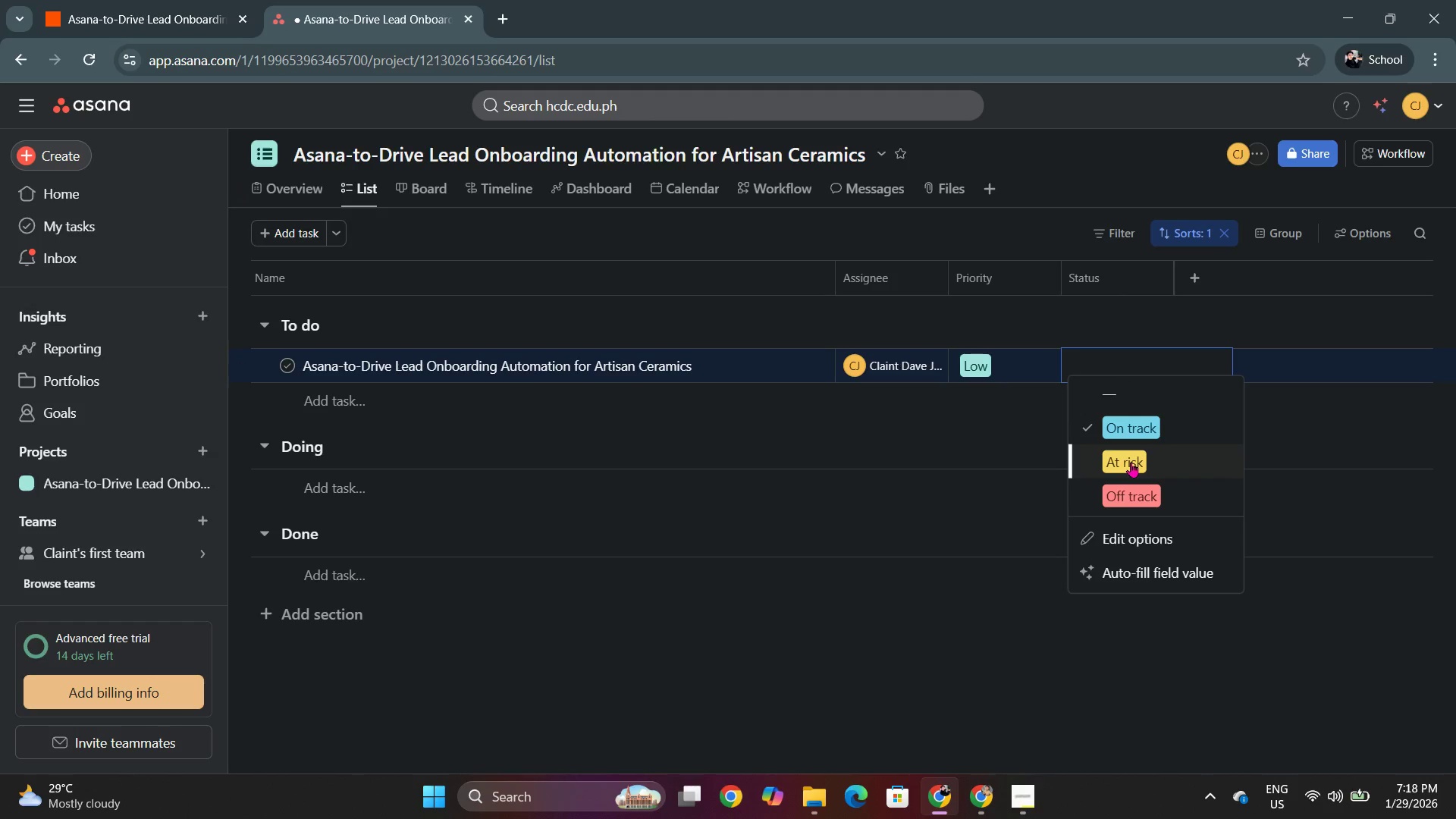 
left_click([1311, 505])
 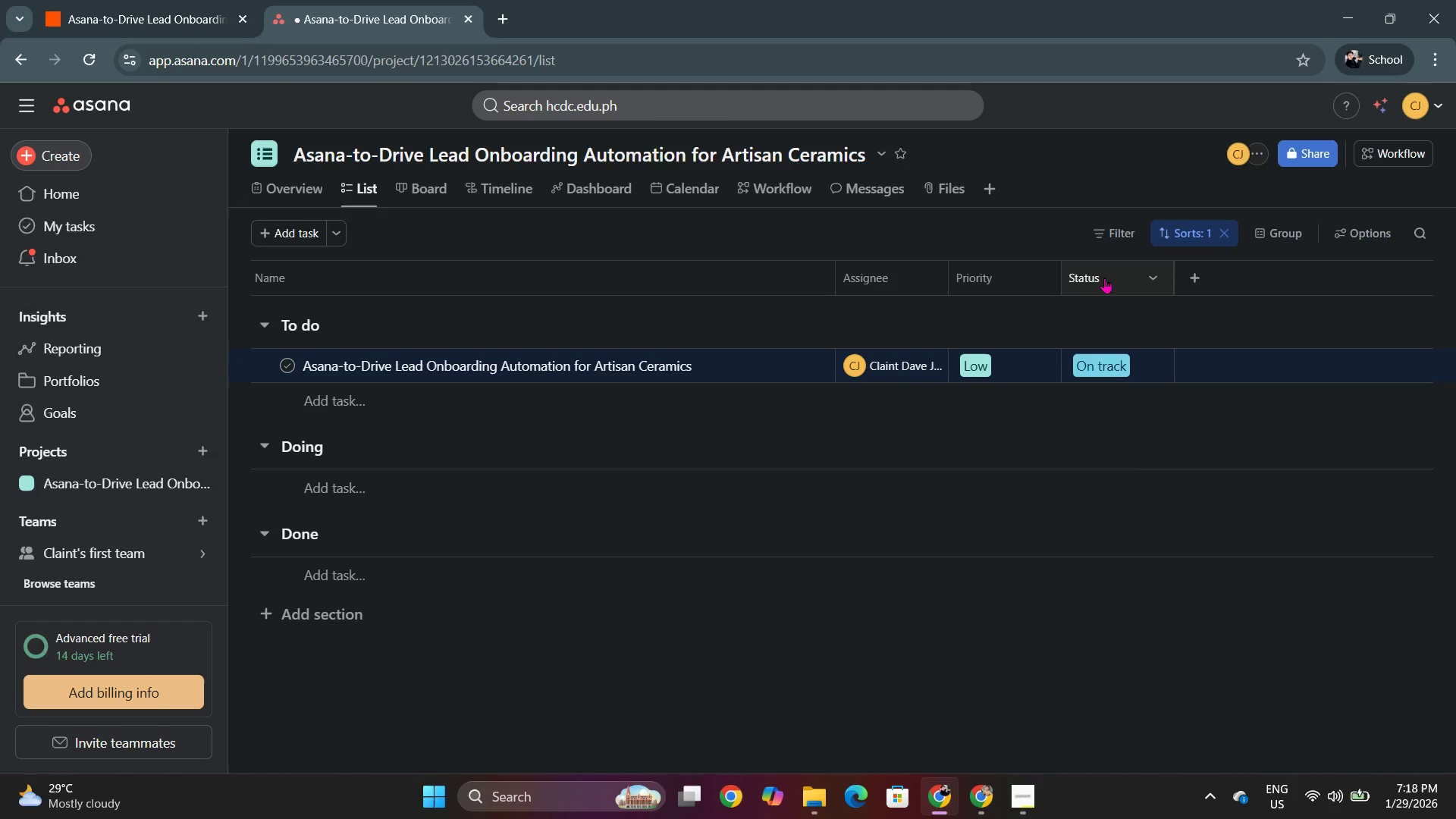 
left_click([1103, 273])
 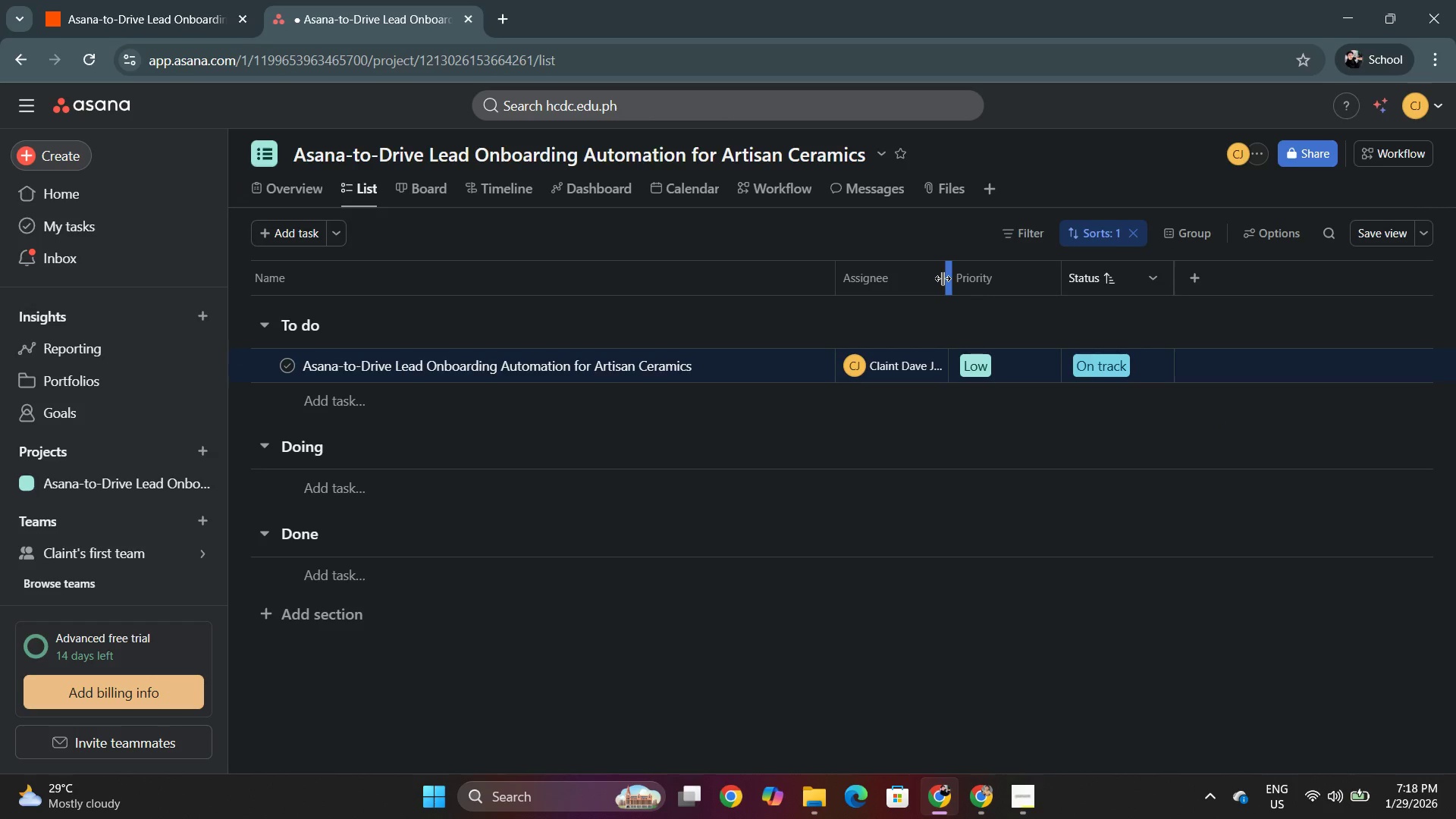 
mouse_move([884, 271])
 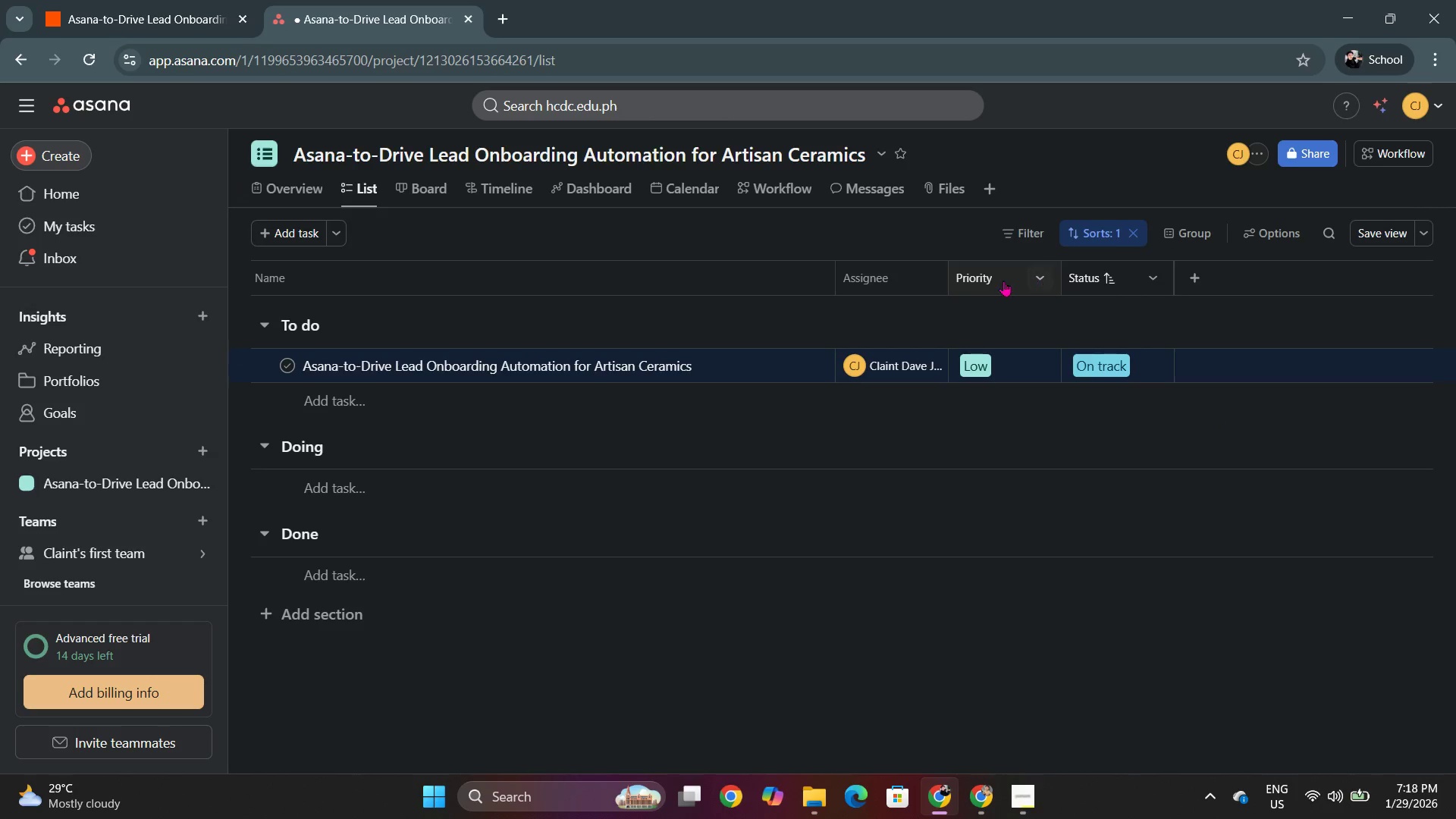 
left_click([991, 280])
 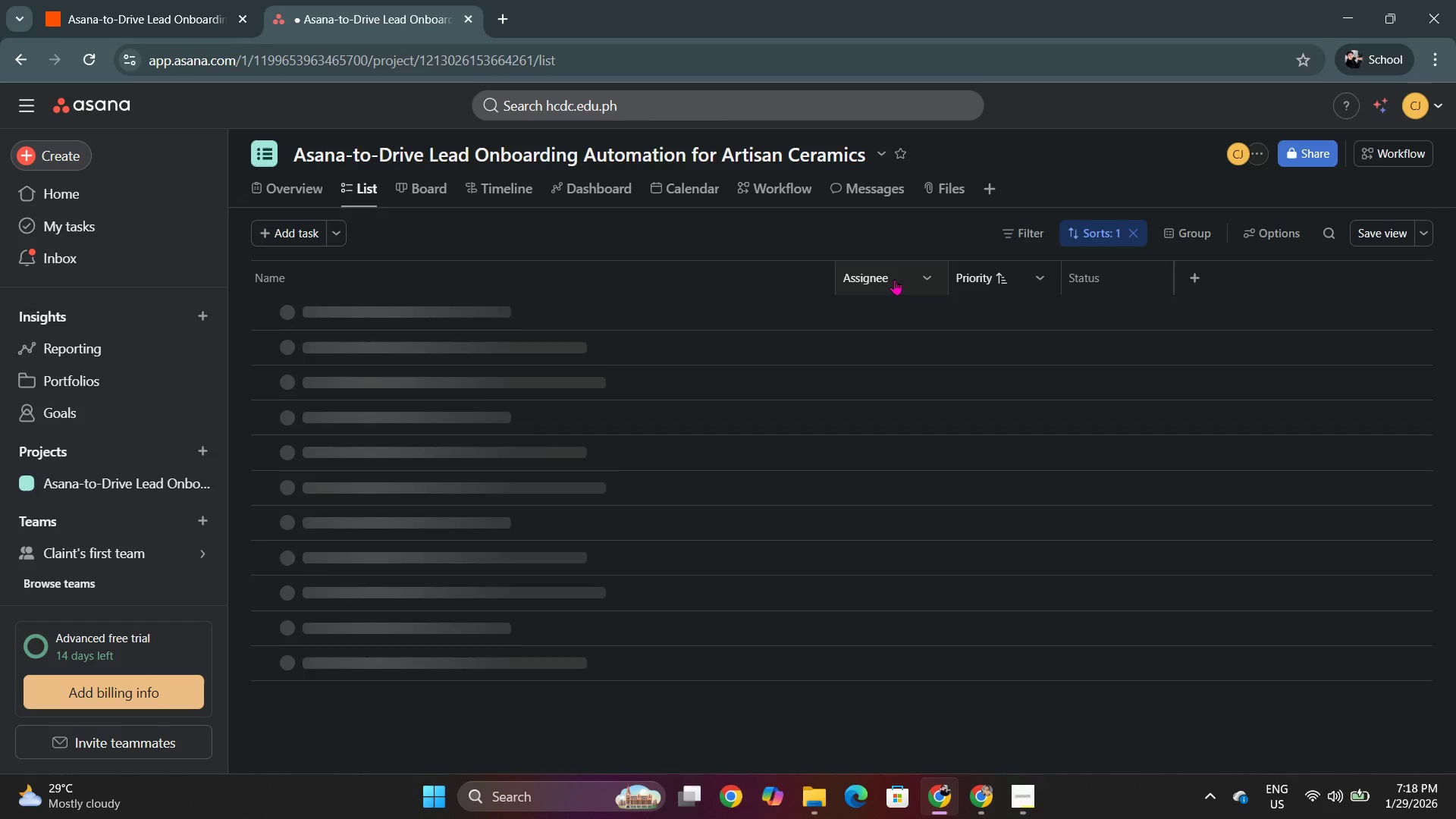 
left_click([894, 279])
 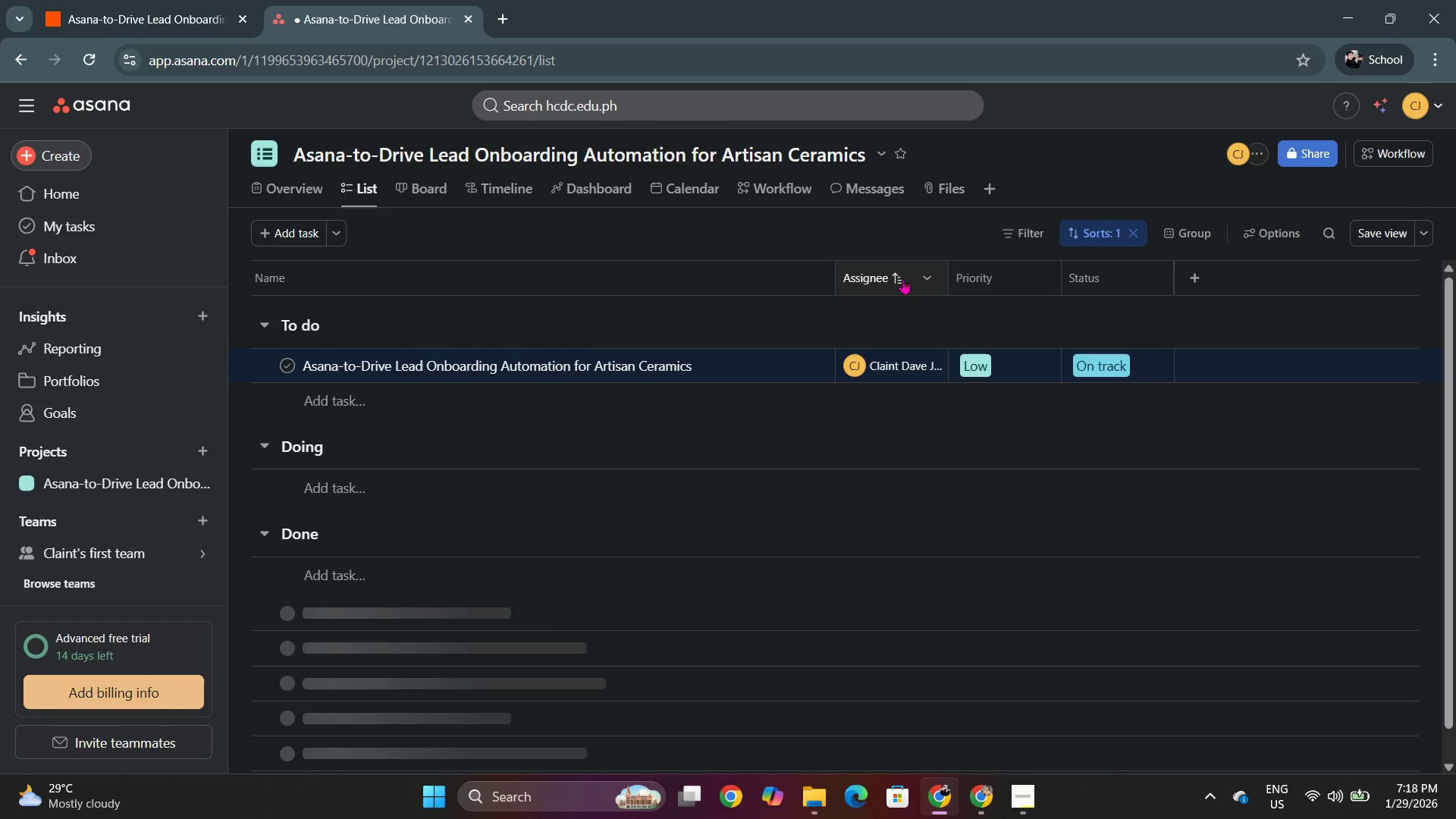 
key(Alt+AltLeft)
 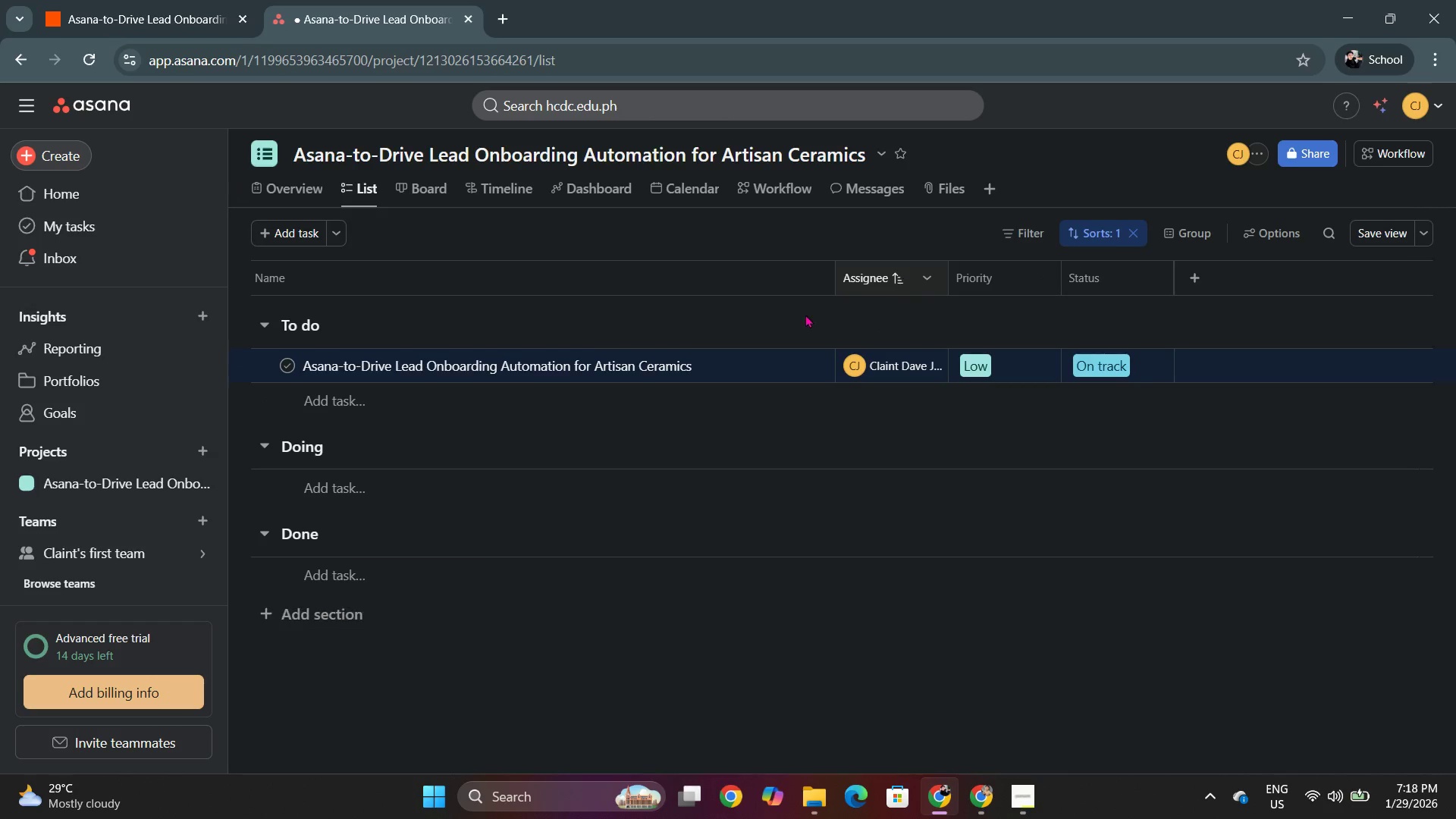 
key(Alt+Tab)